 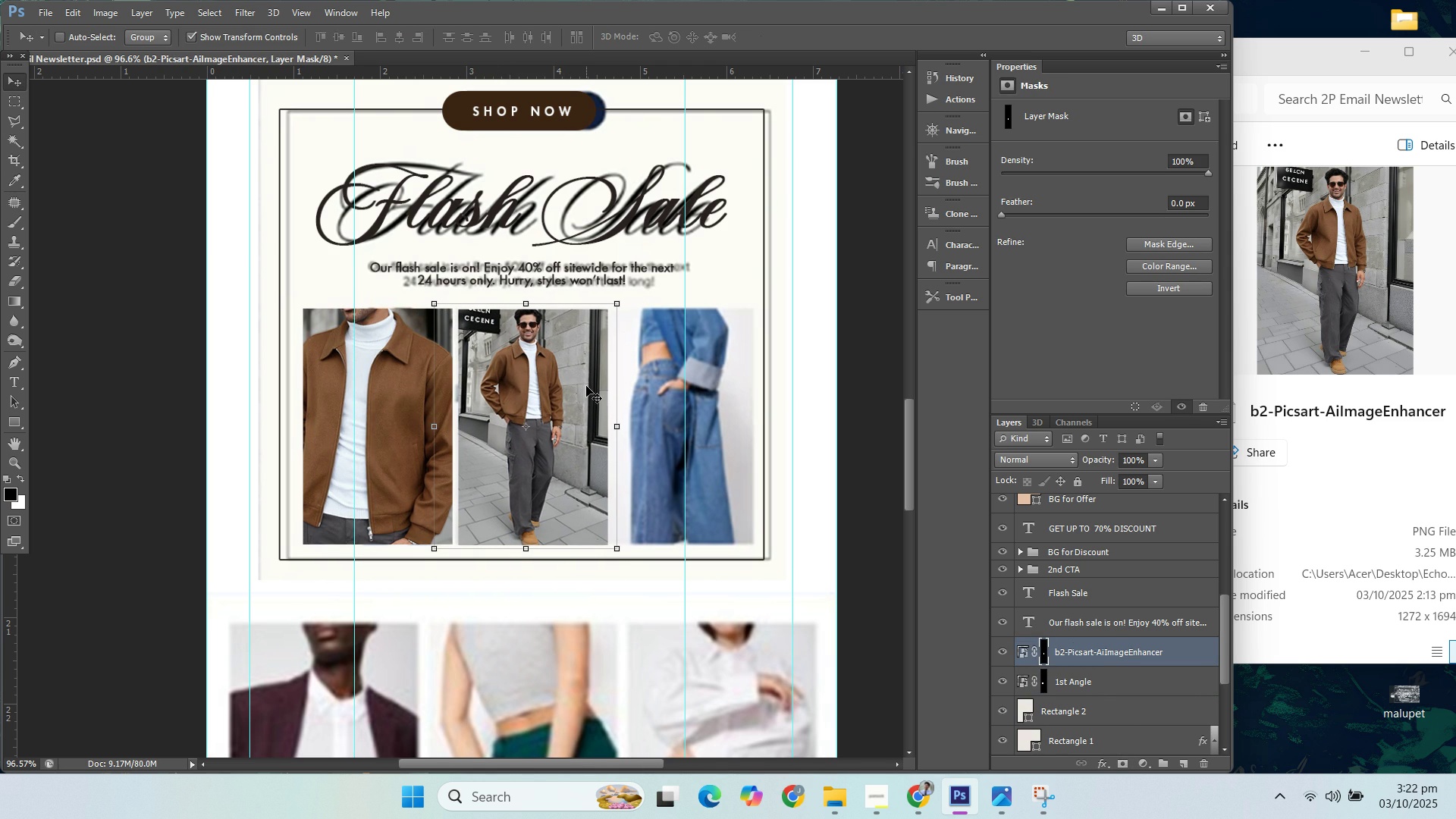 
key(ArrowLeft)
 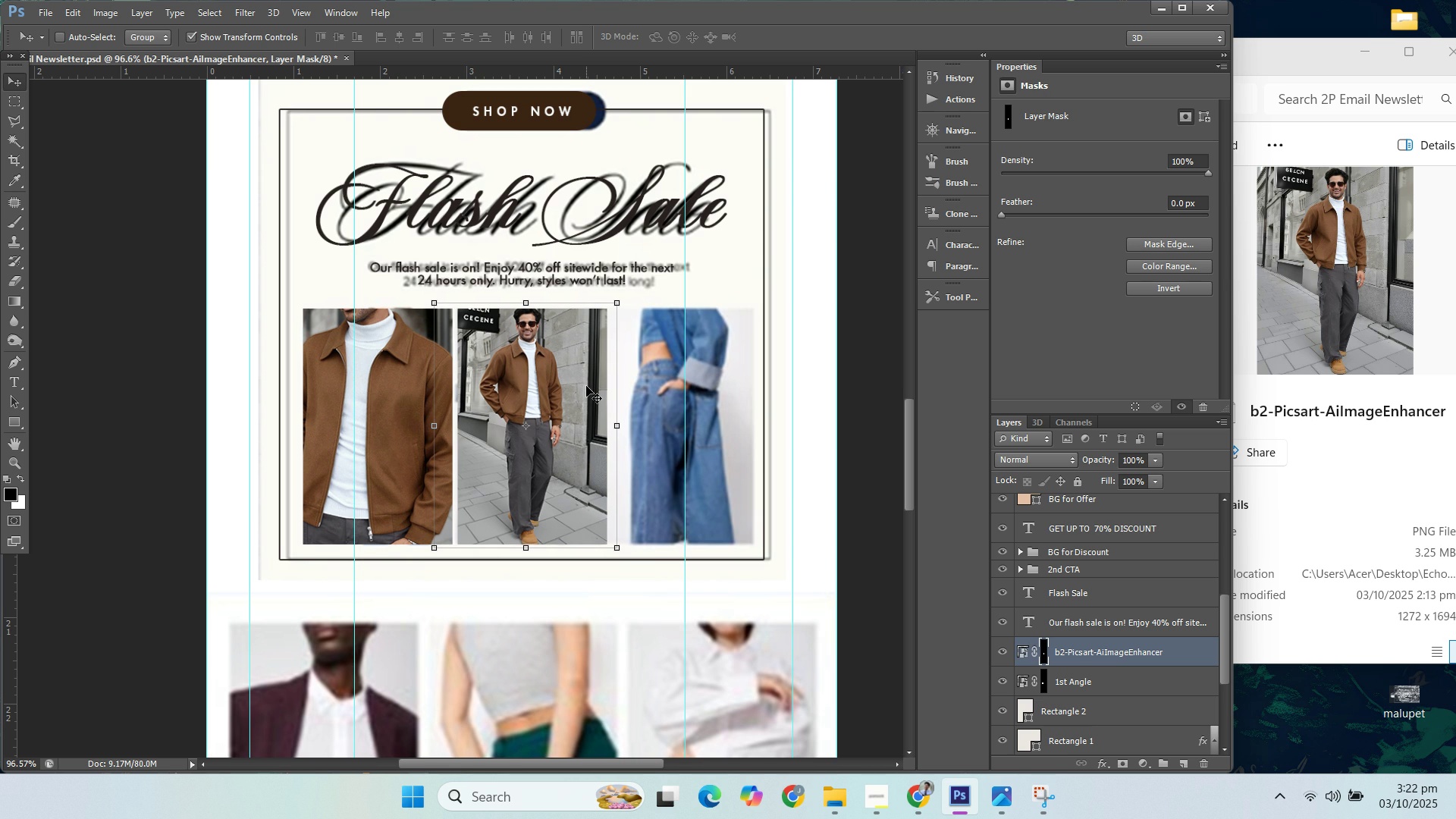 
key(ArrowUp)
 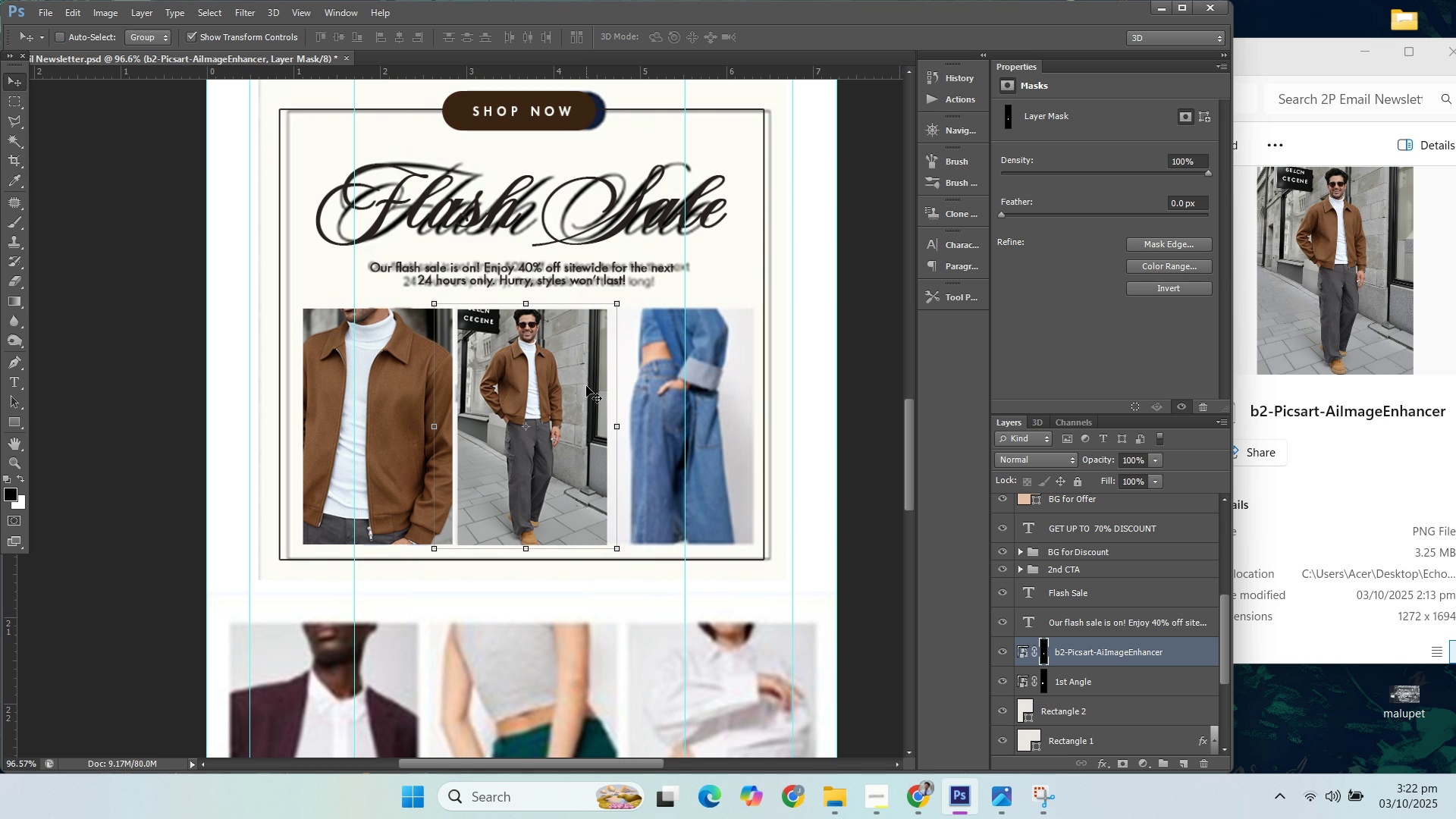 
key(ArrowDown)
 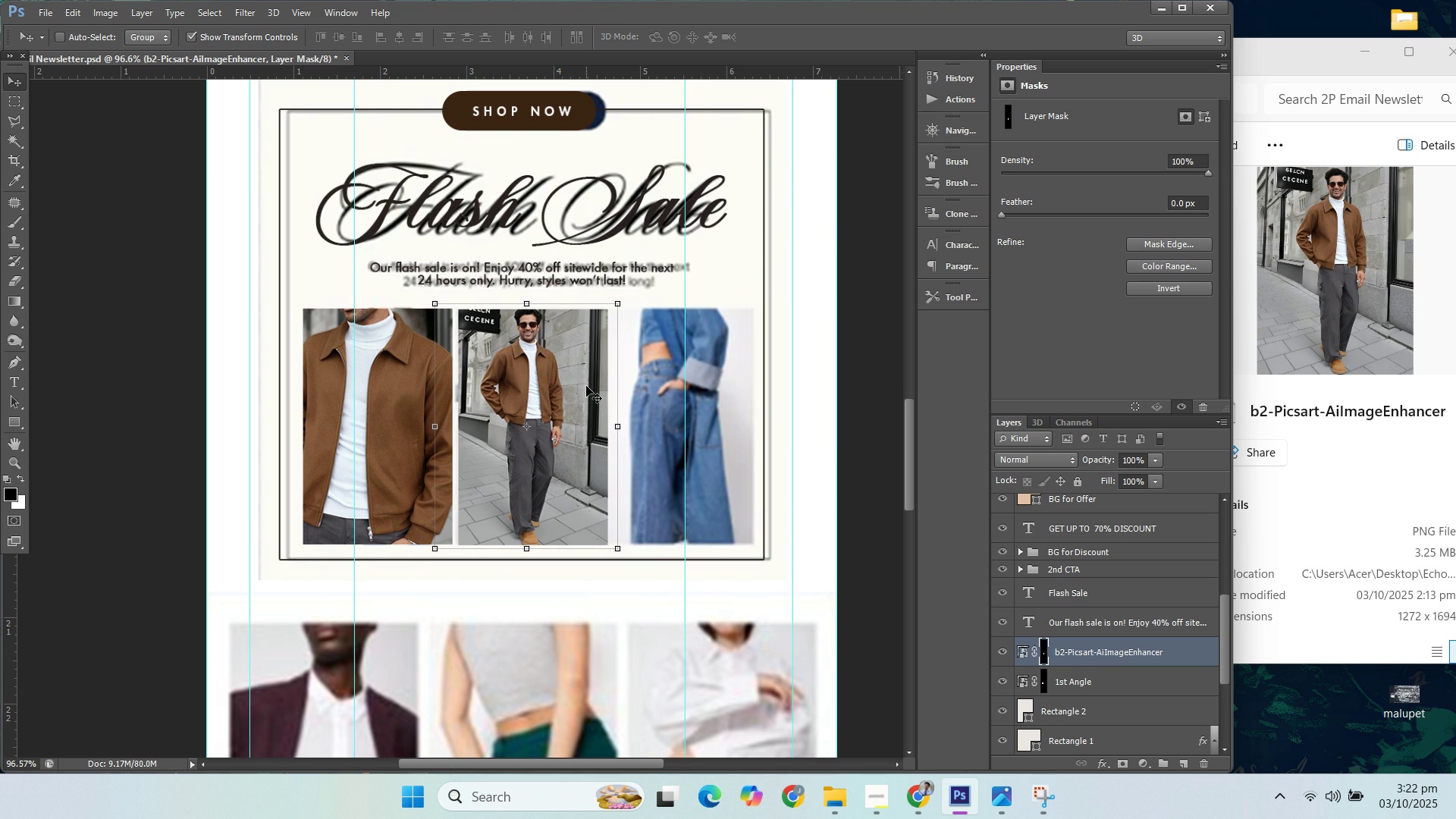 
key(ArrowRight)
 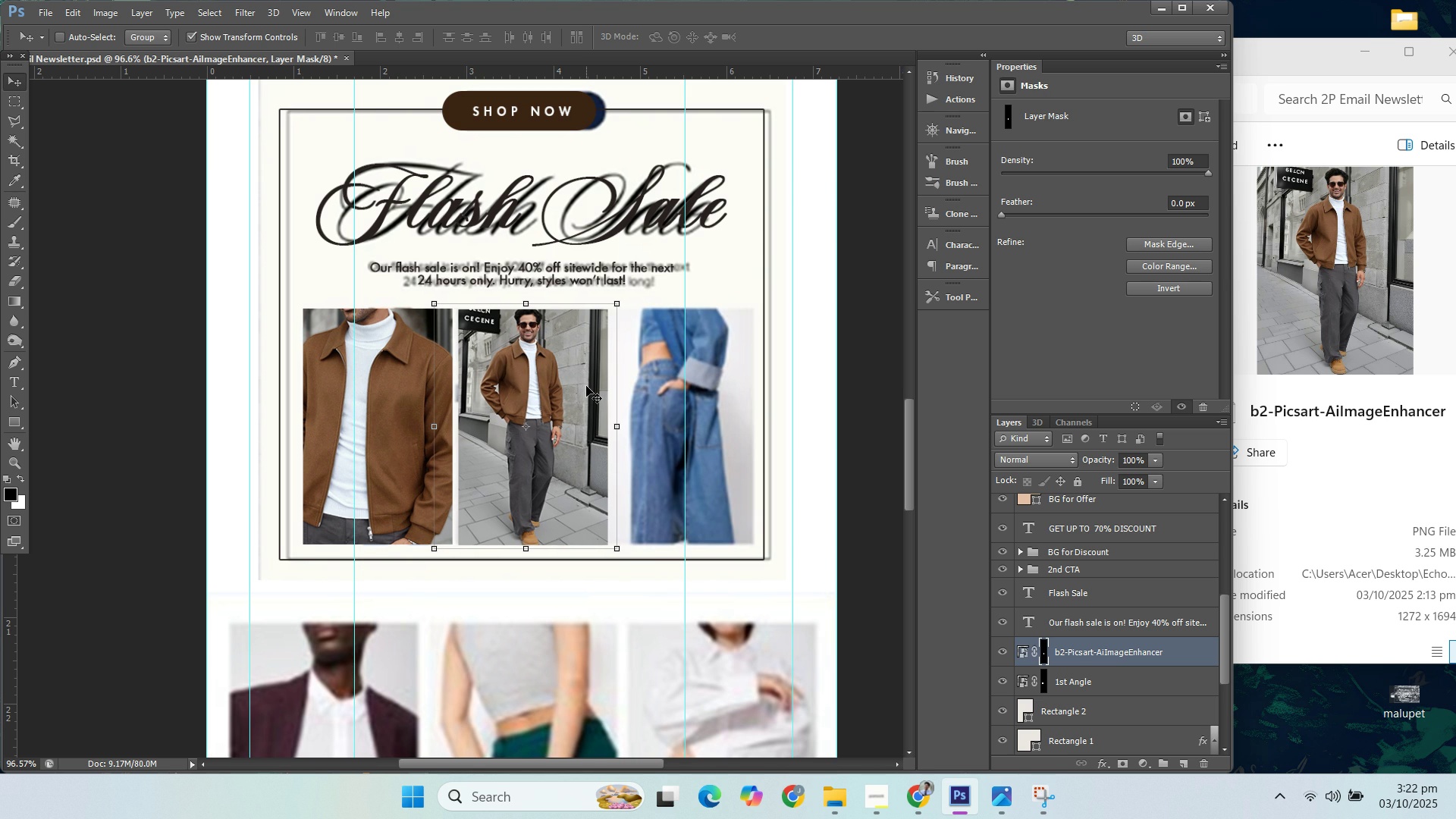 
key(ArrowLeft)
 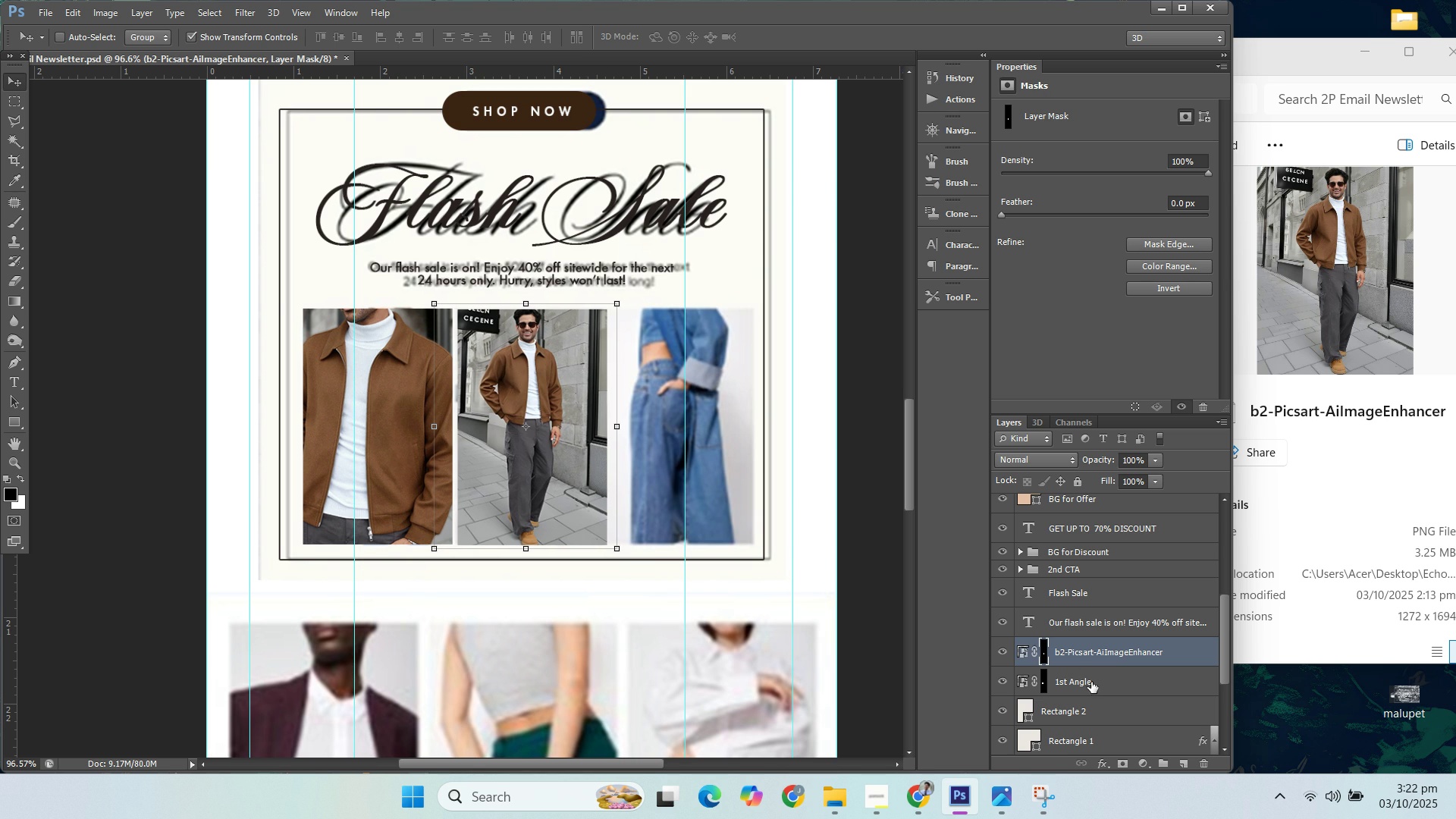 
double_click([1085, 714])
 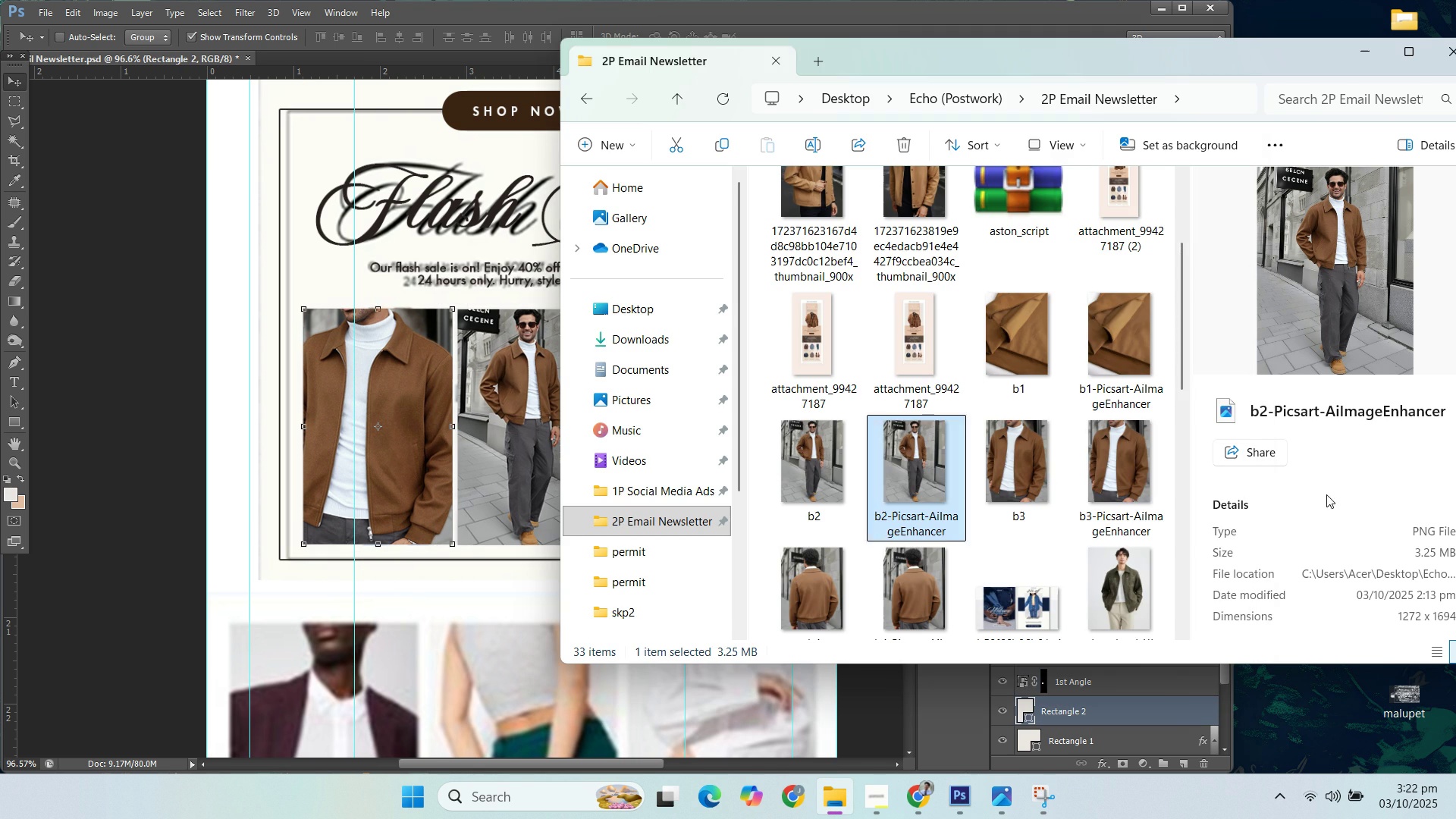 
left_click([1326, 494])
 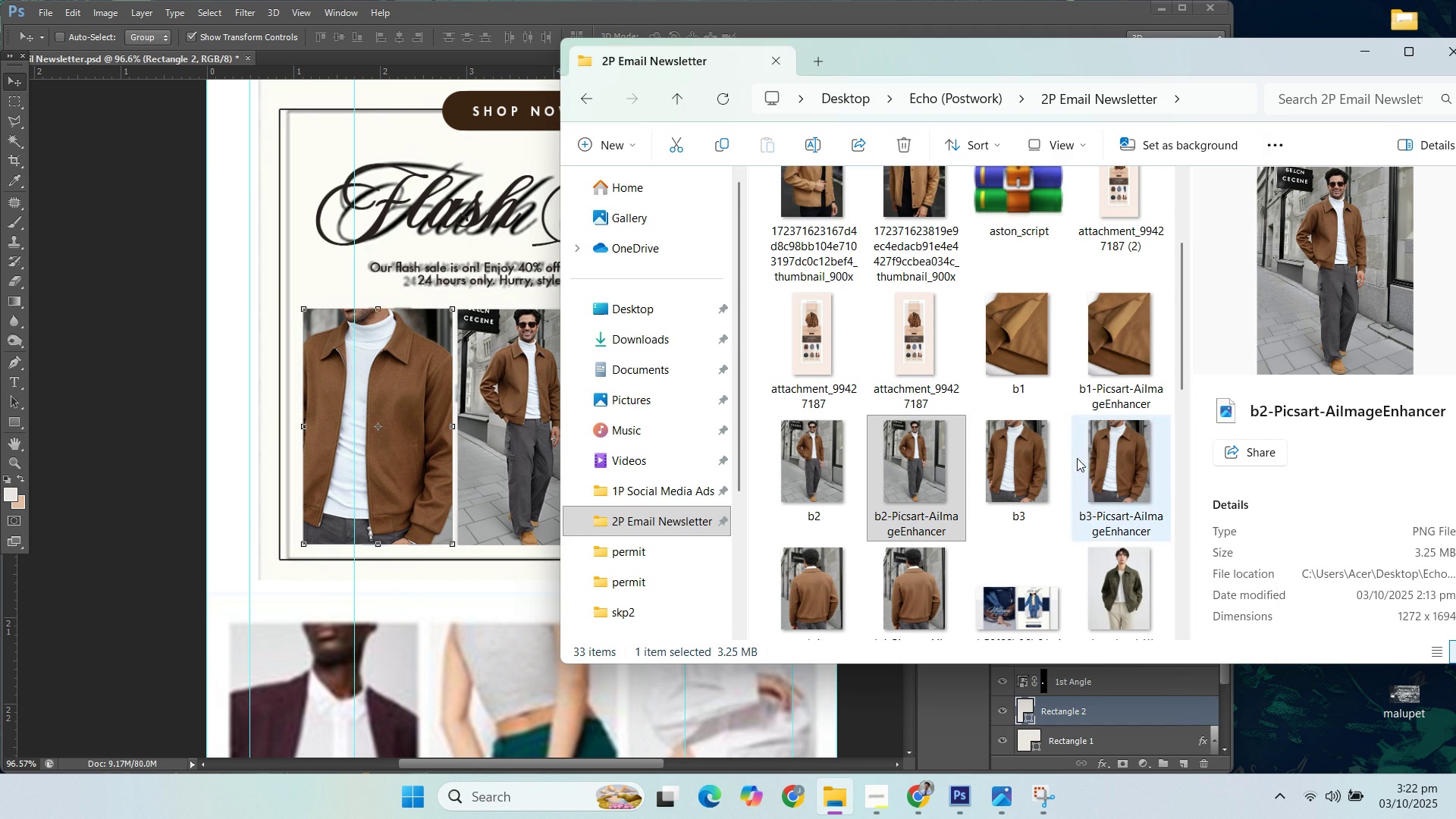 
left_click([438, 385])
 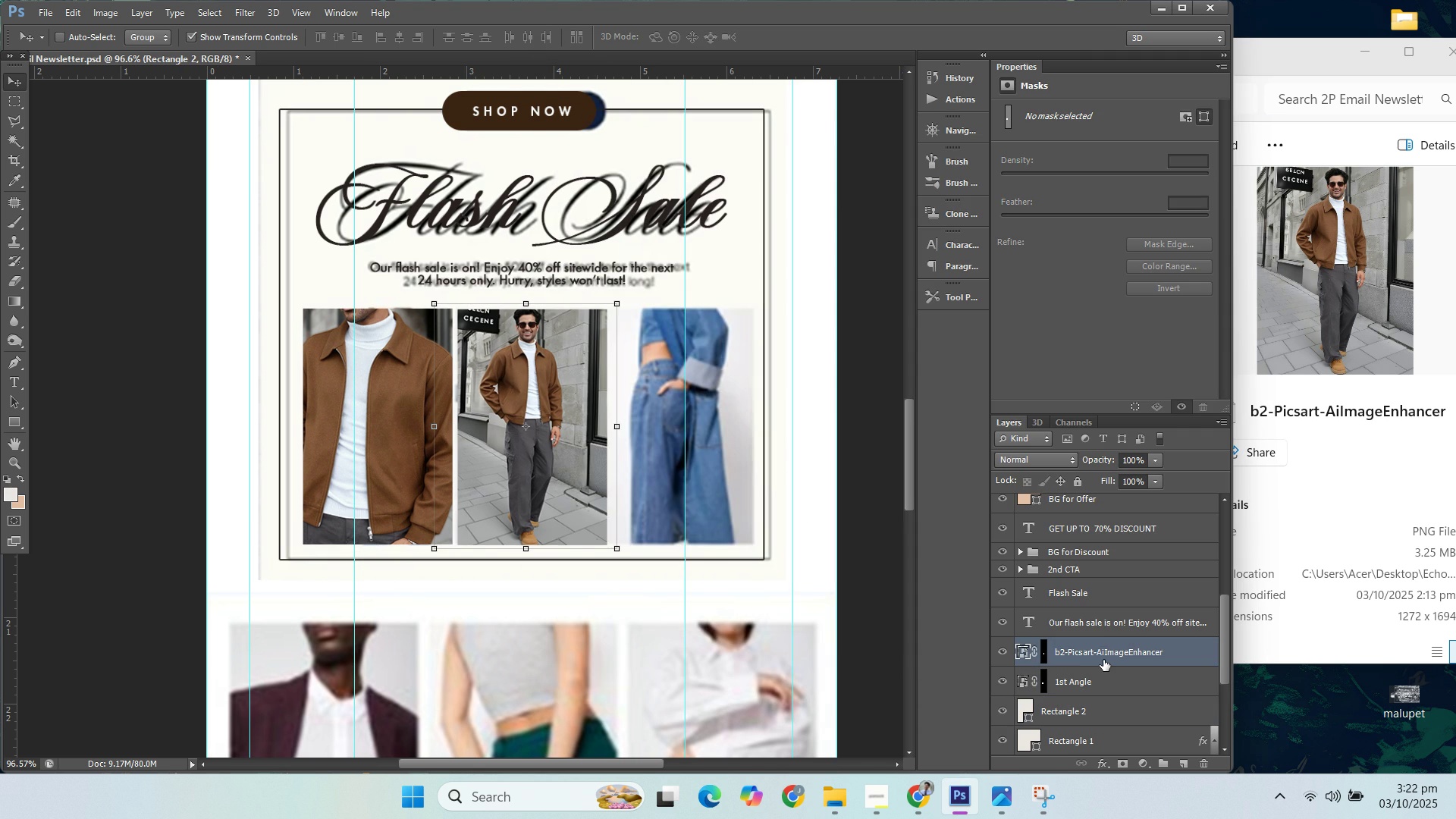 
double_click([1103, 660])
 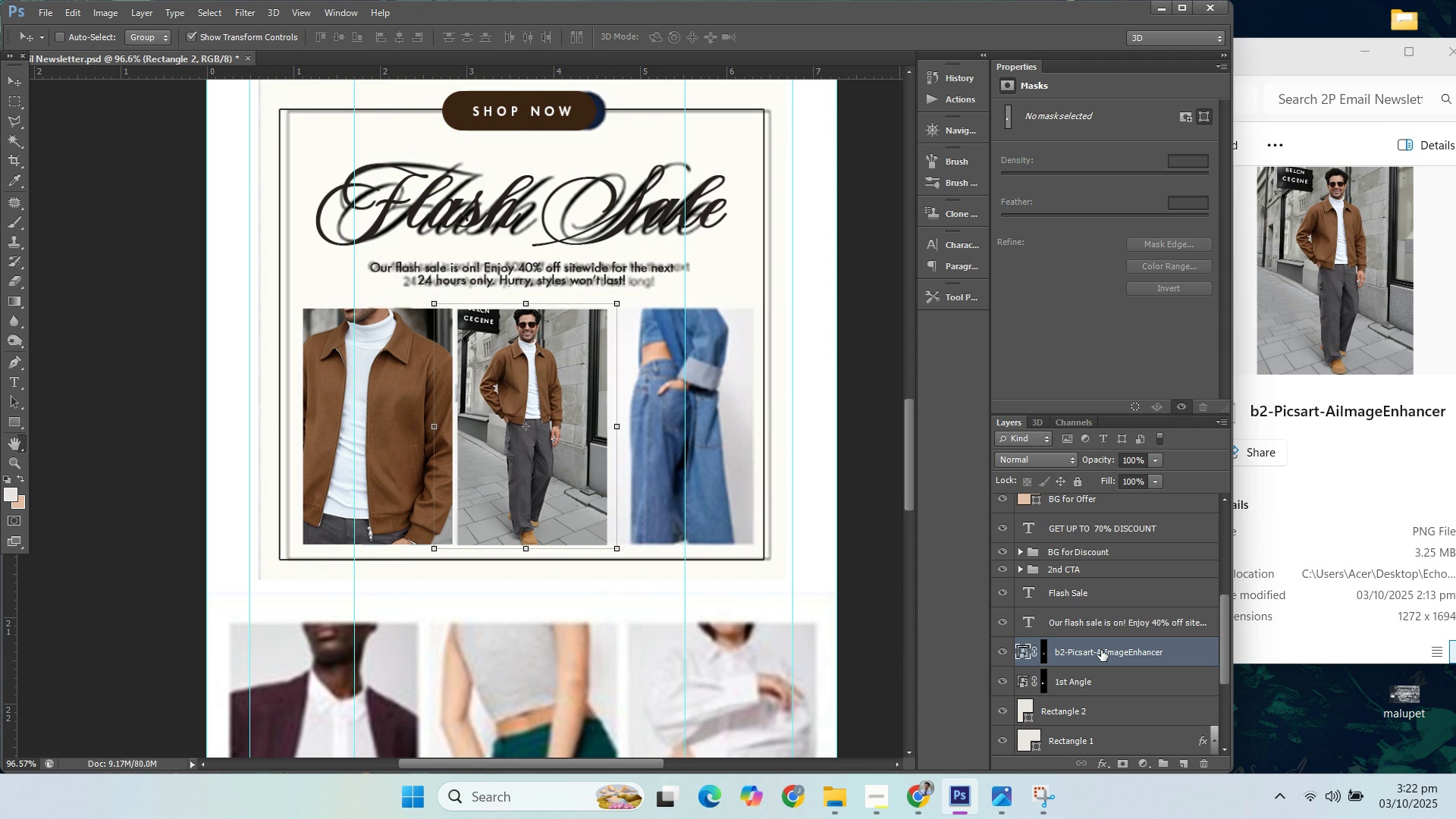 
left_click([1101, 650])
 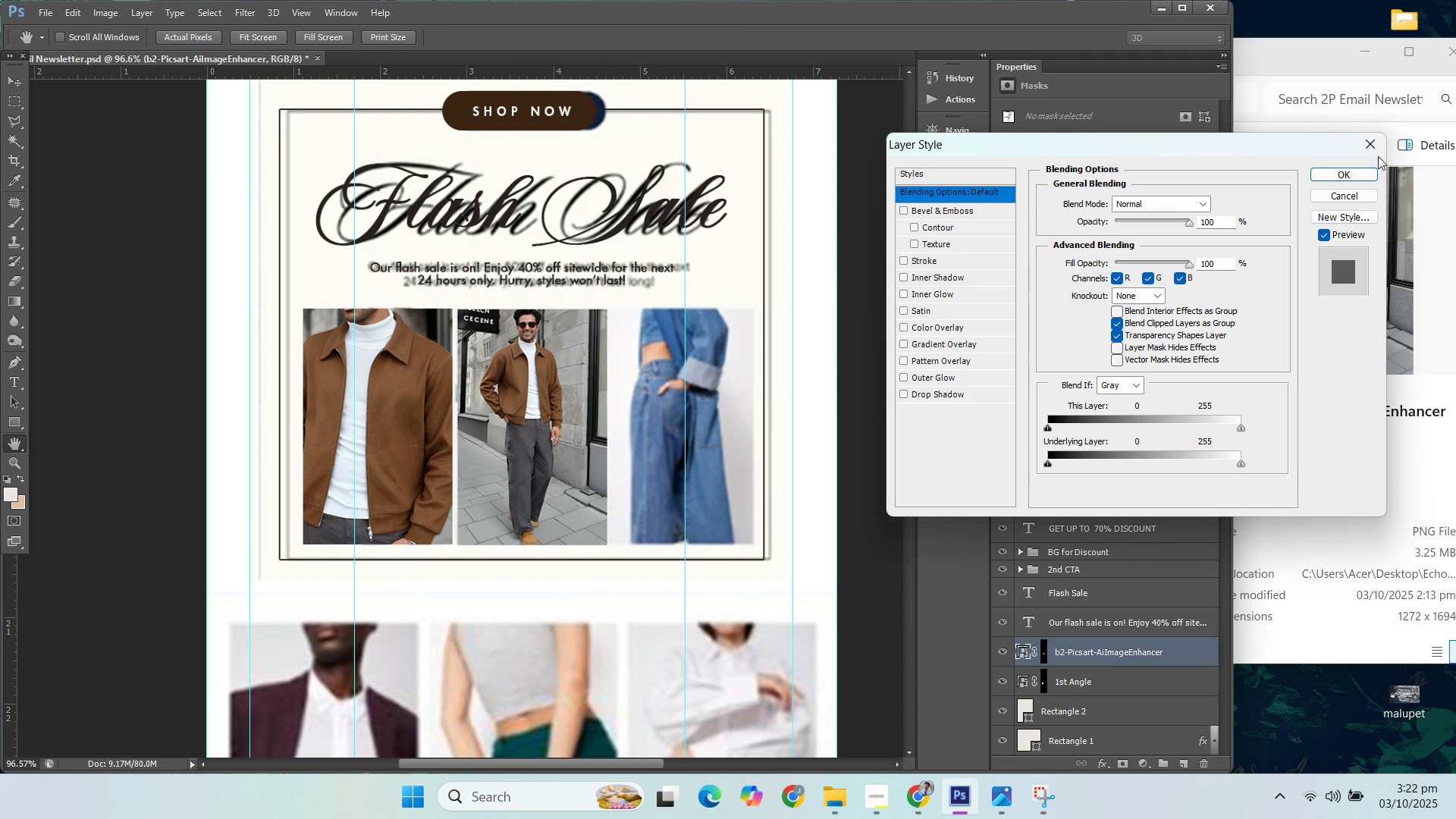 
left_click([1382, 146])
 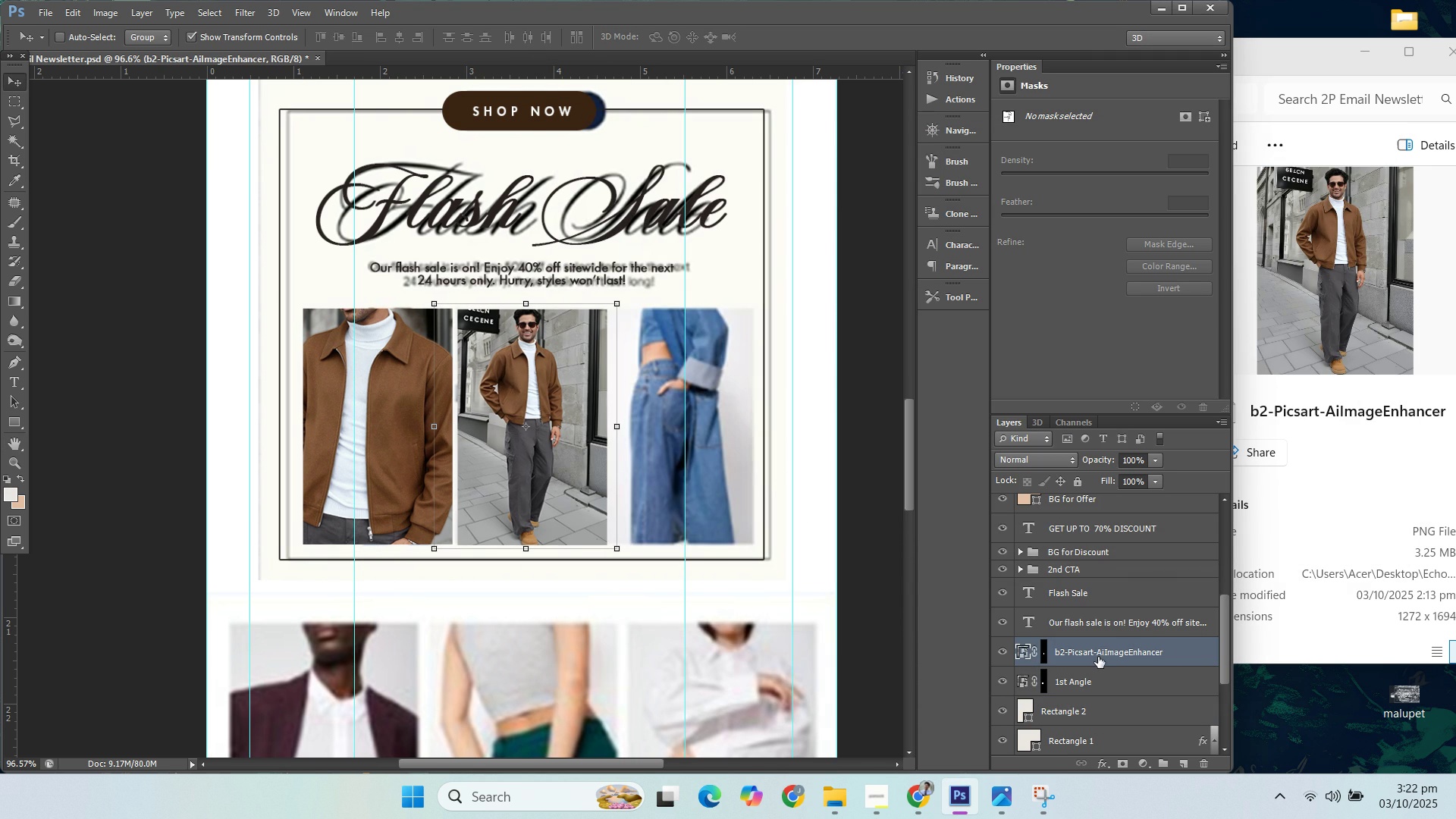 
double_click([1098, 657])
 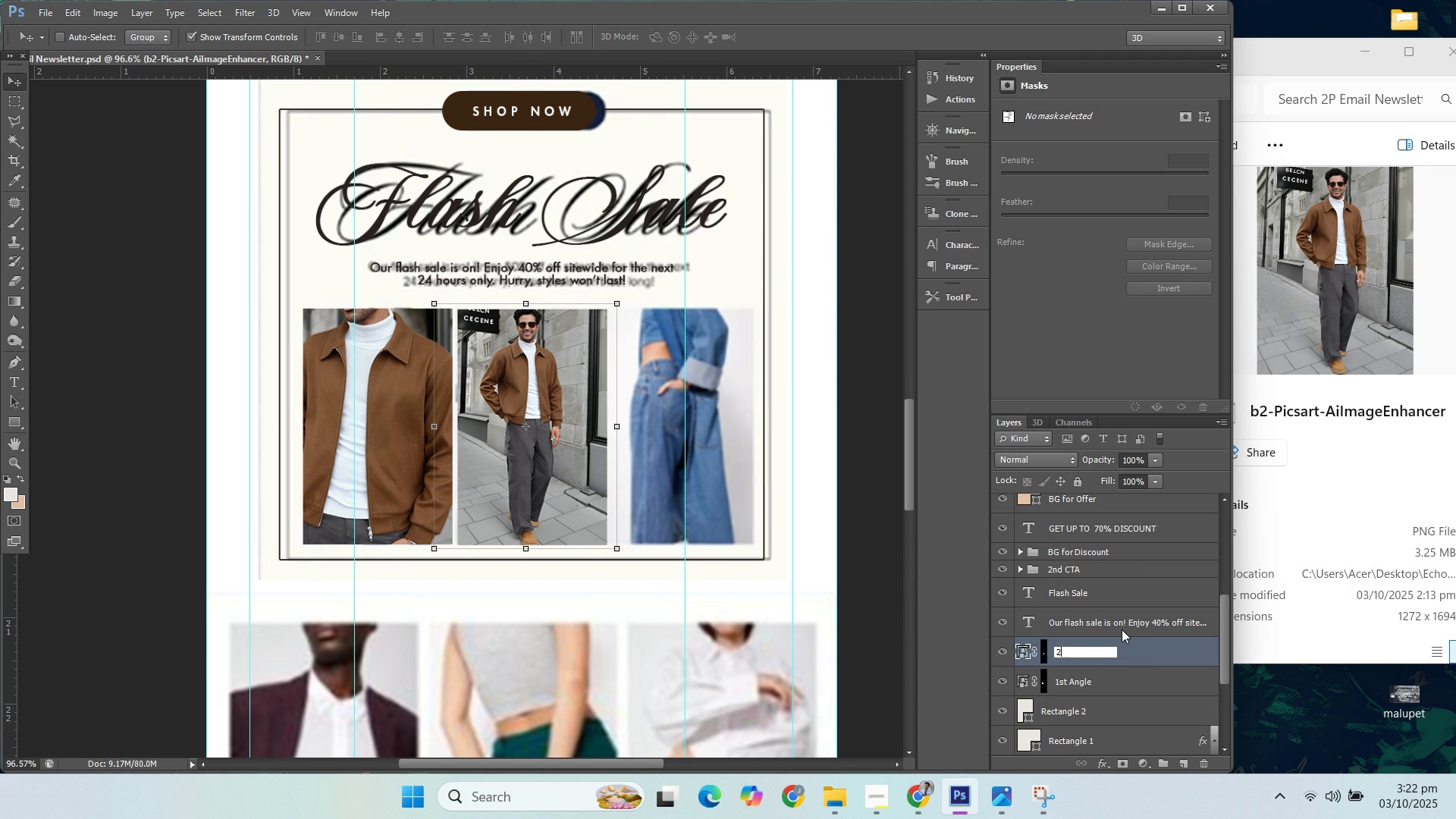 
type(2nd Angle)
 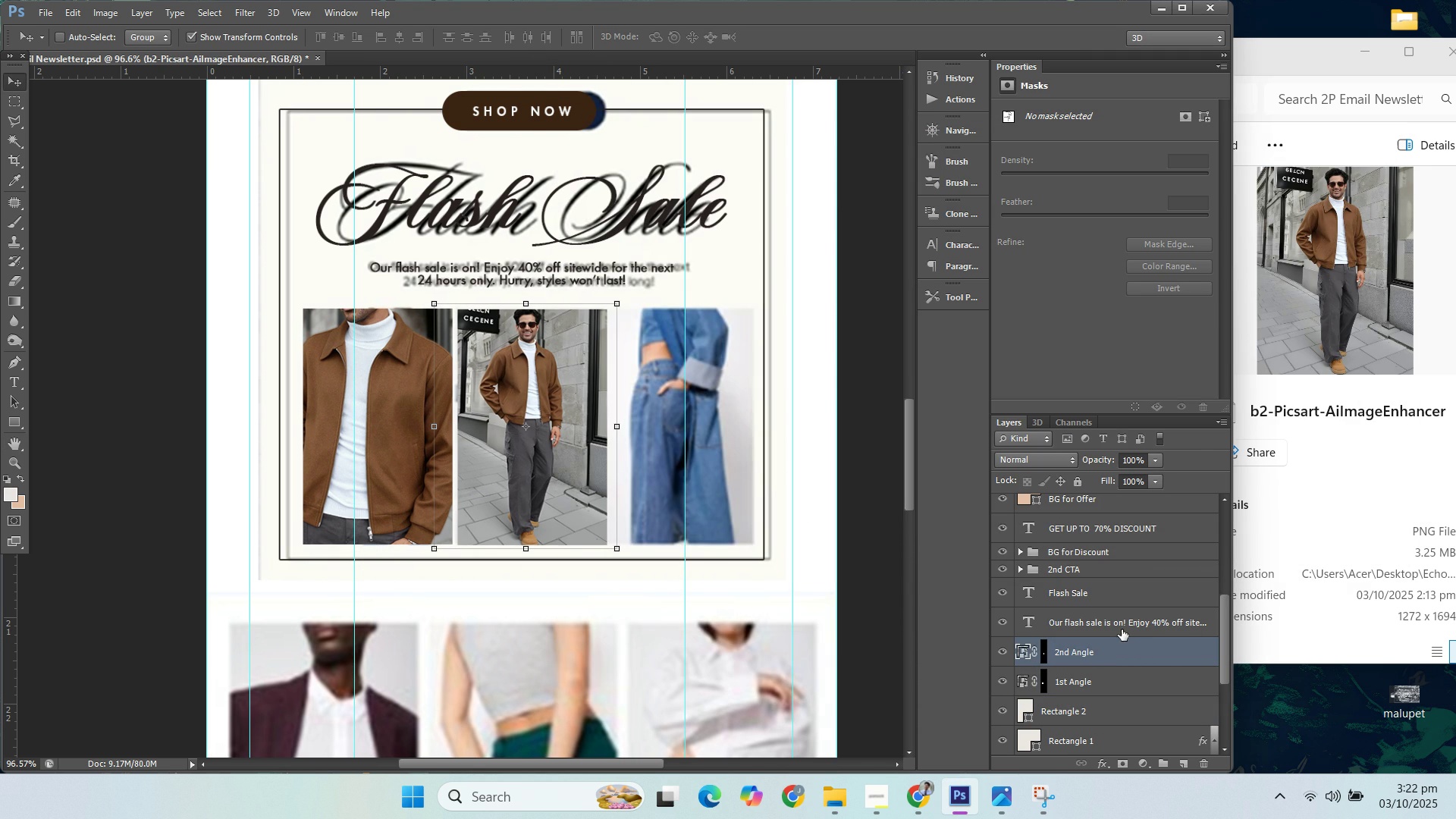 
key(Enter)
 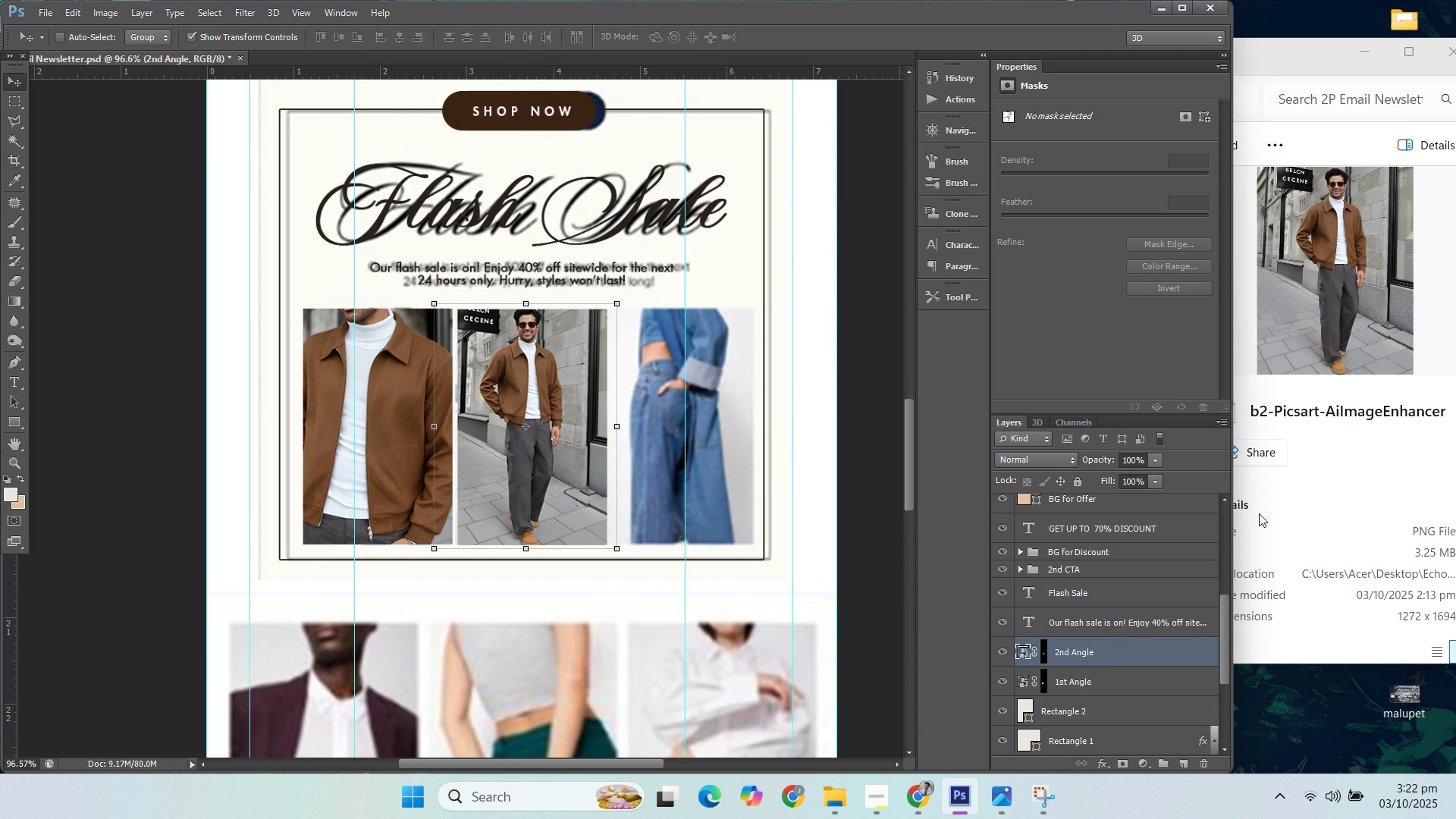 
left_click([1285, 500])
 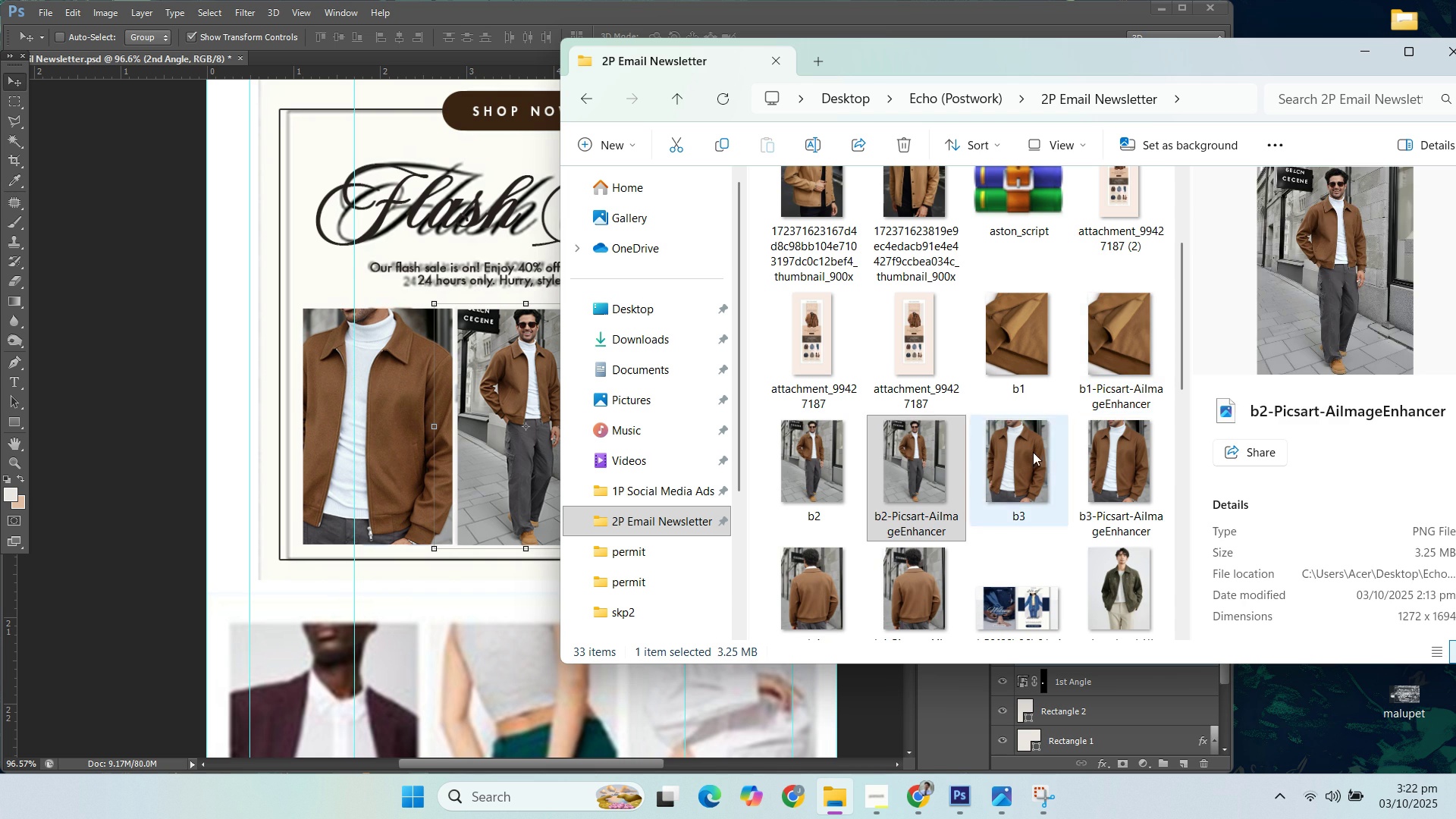 
left_click([1033, 452])
 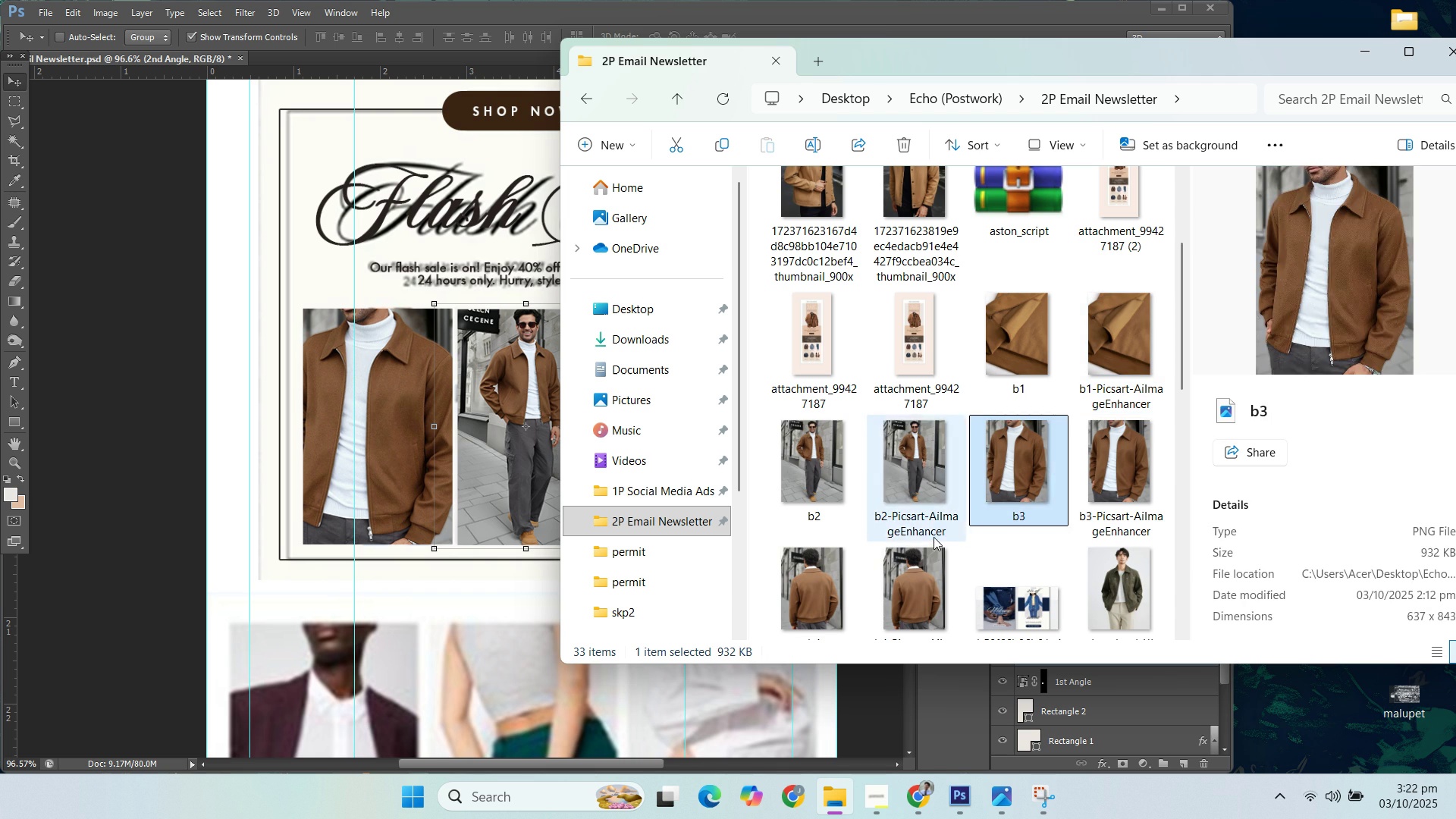 
left_click([934, 537])
 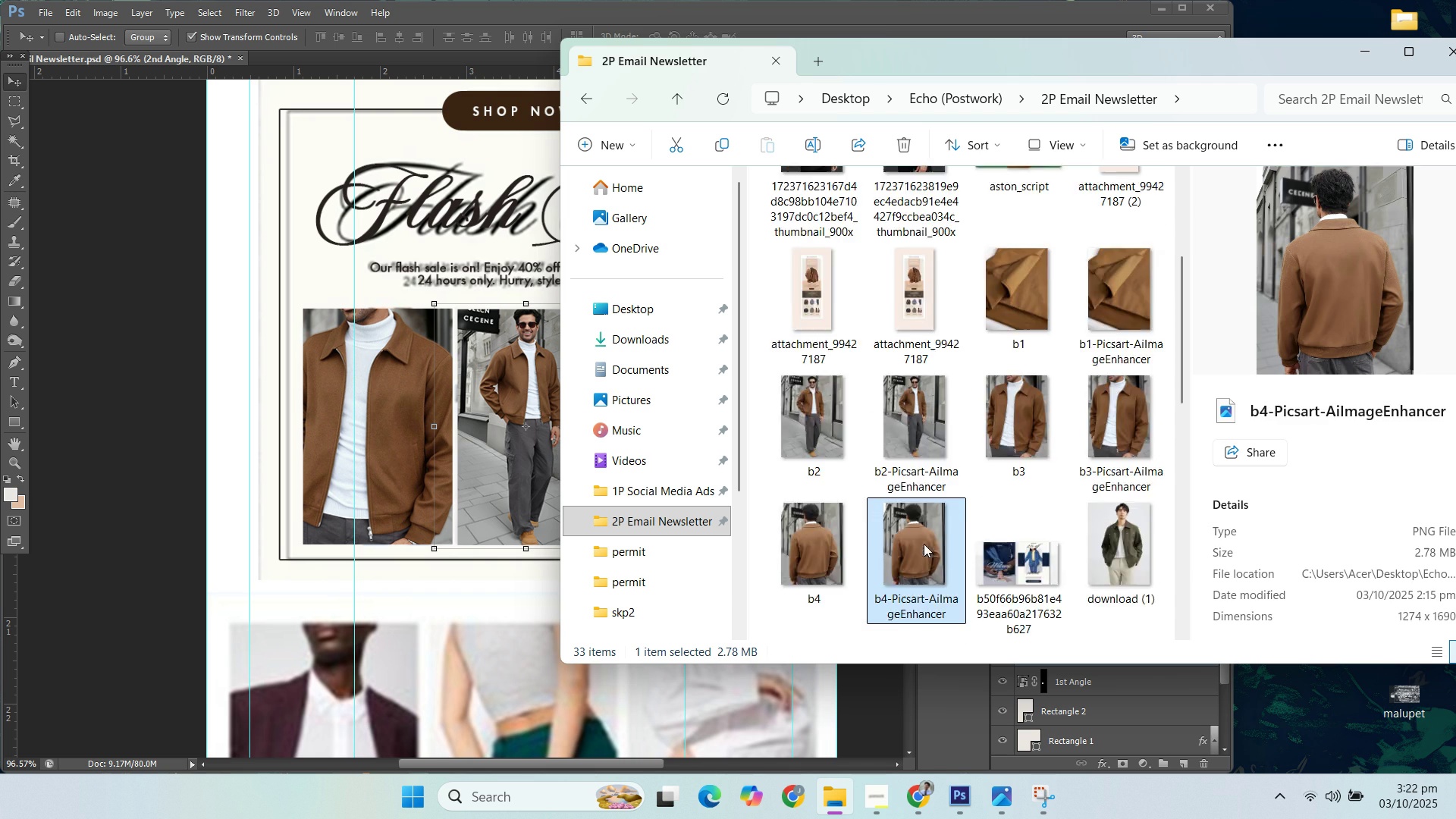 
scroll: coordinate [927, 529], scroll_direction: down, amount: 1.0